 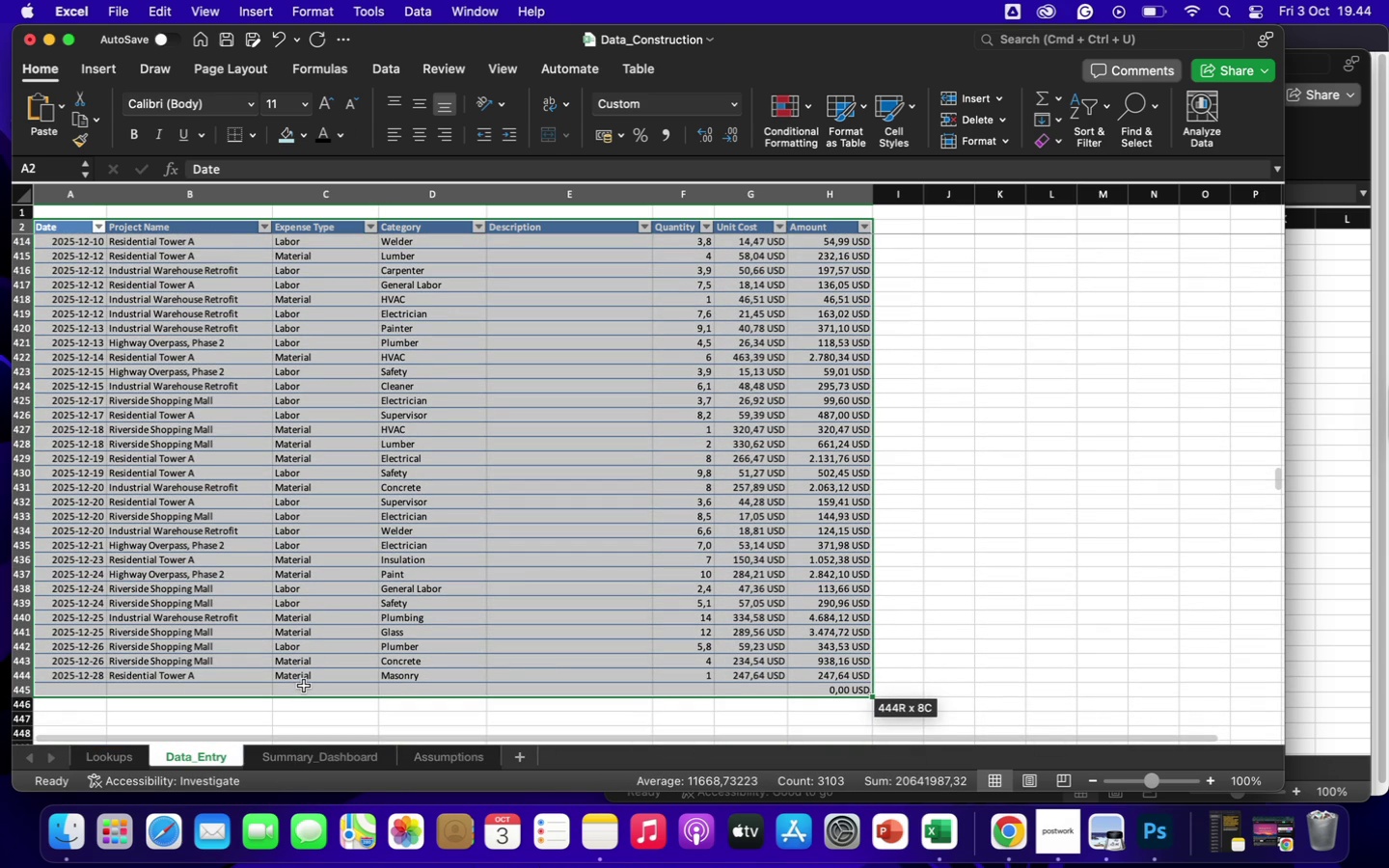 
key(Control+C)
 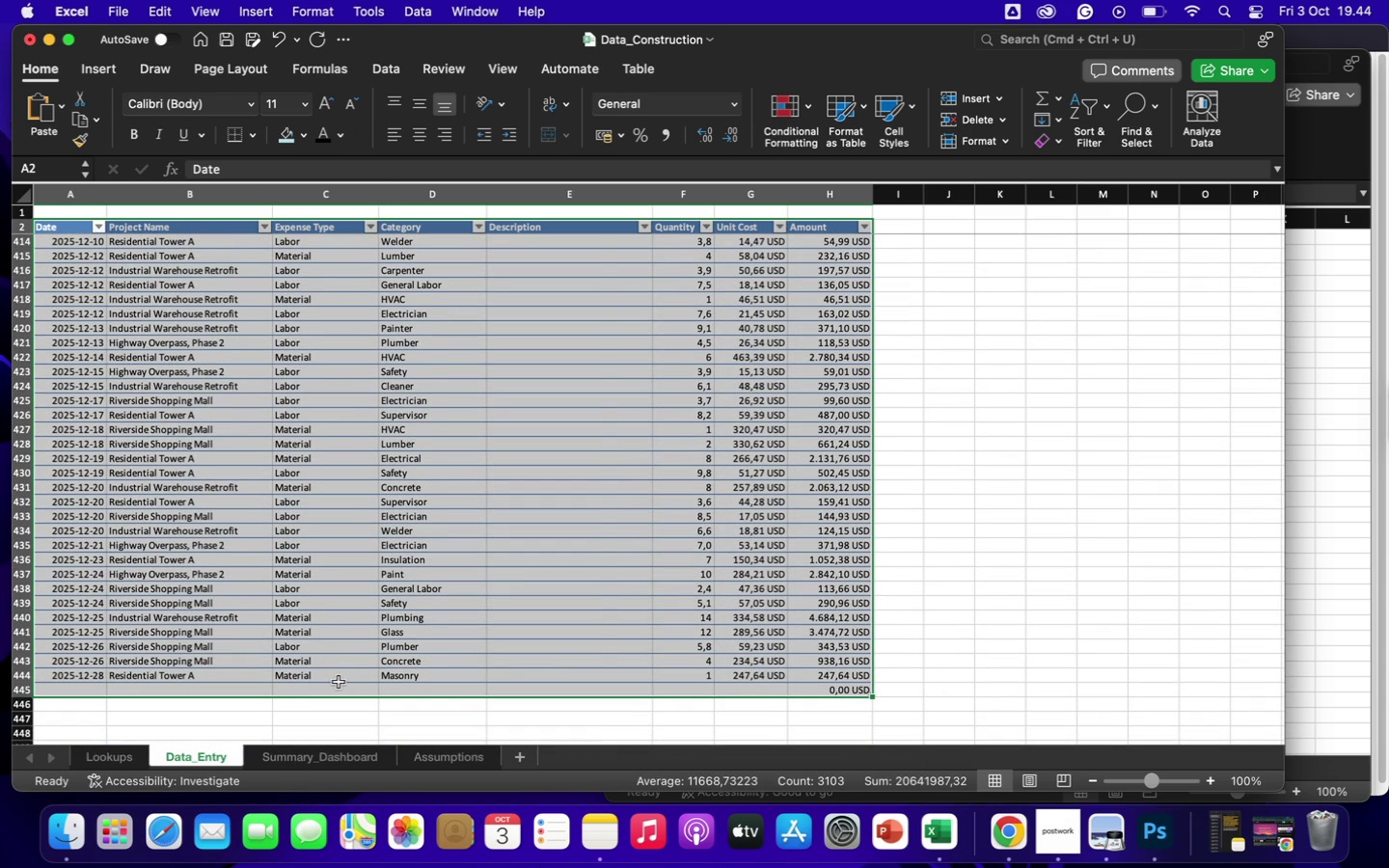 
right_click([339, 682])
 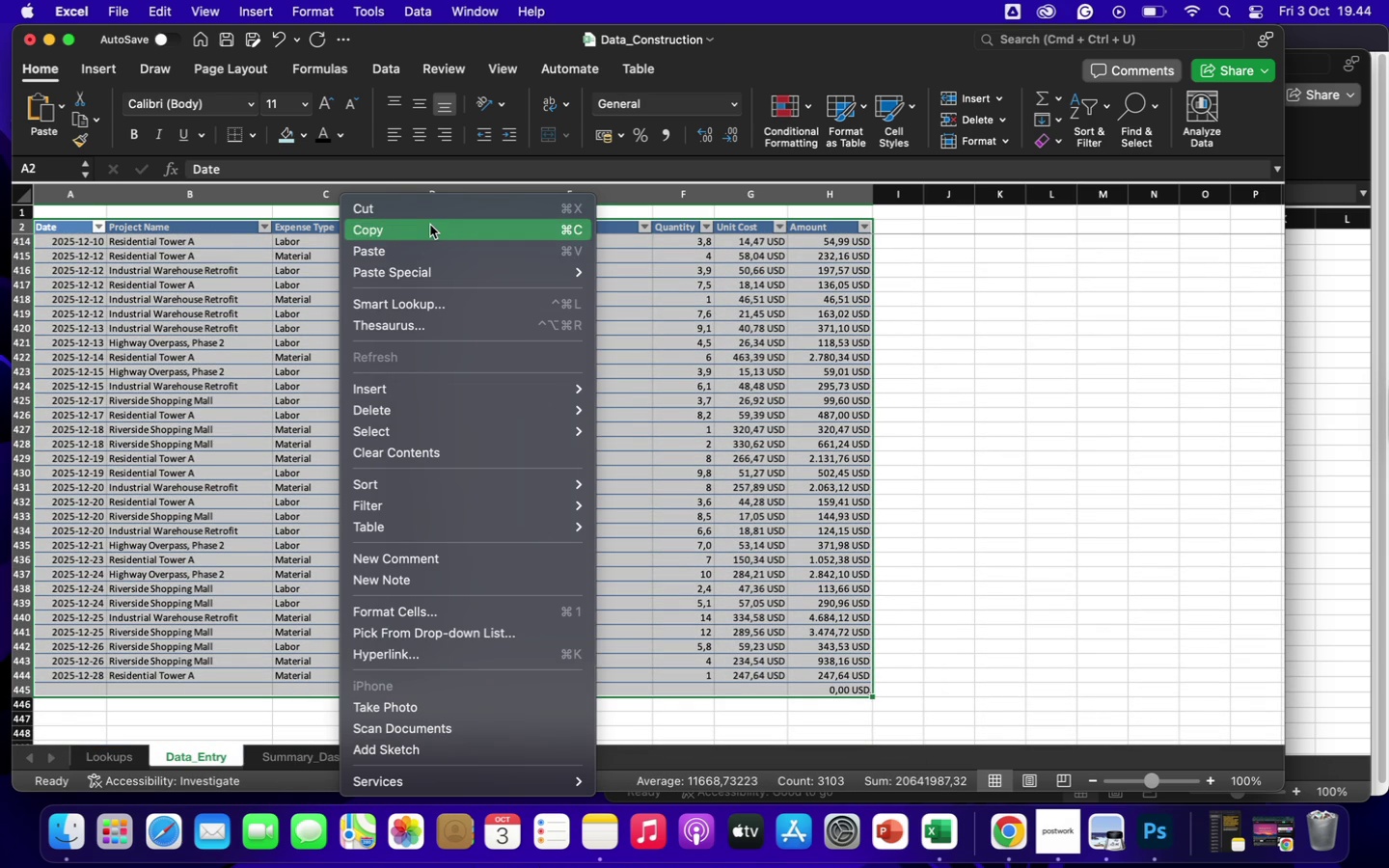 
left_click([430, 225])
 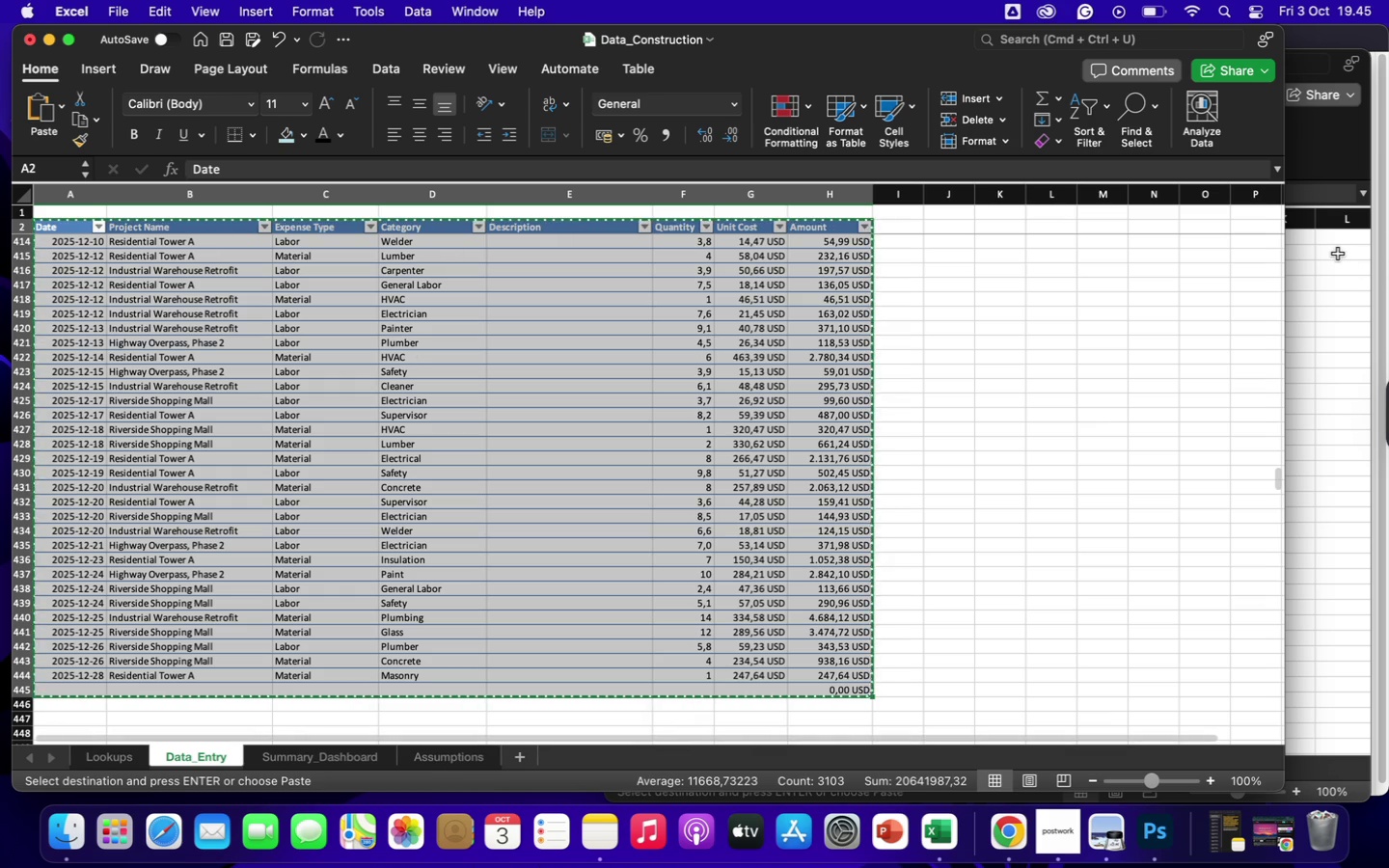 
wait(5.31)
 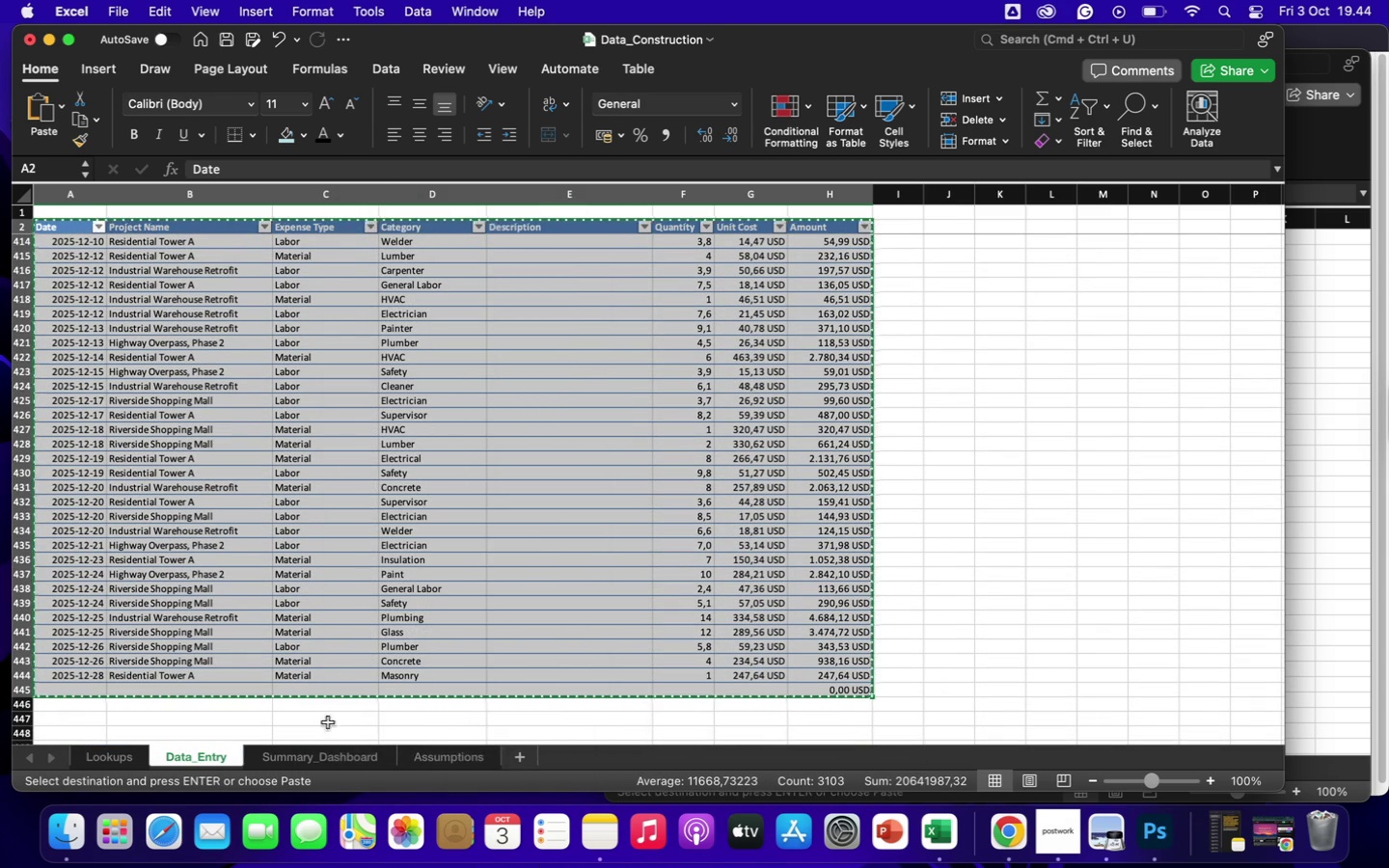 
left_click([1337, 257])
 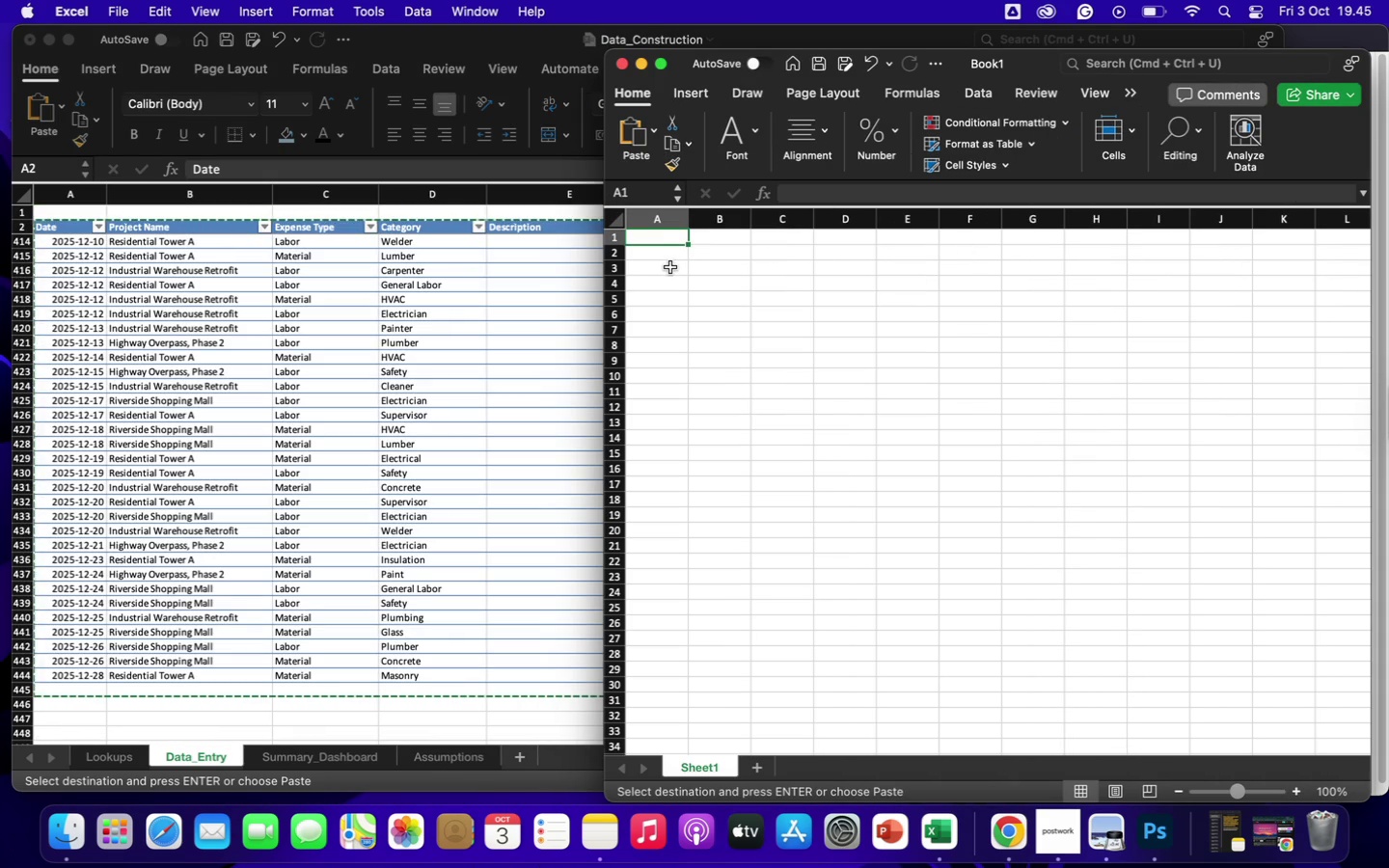 
left_click([667, 270])
 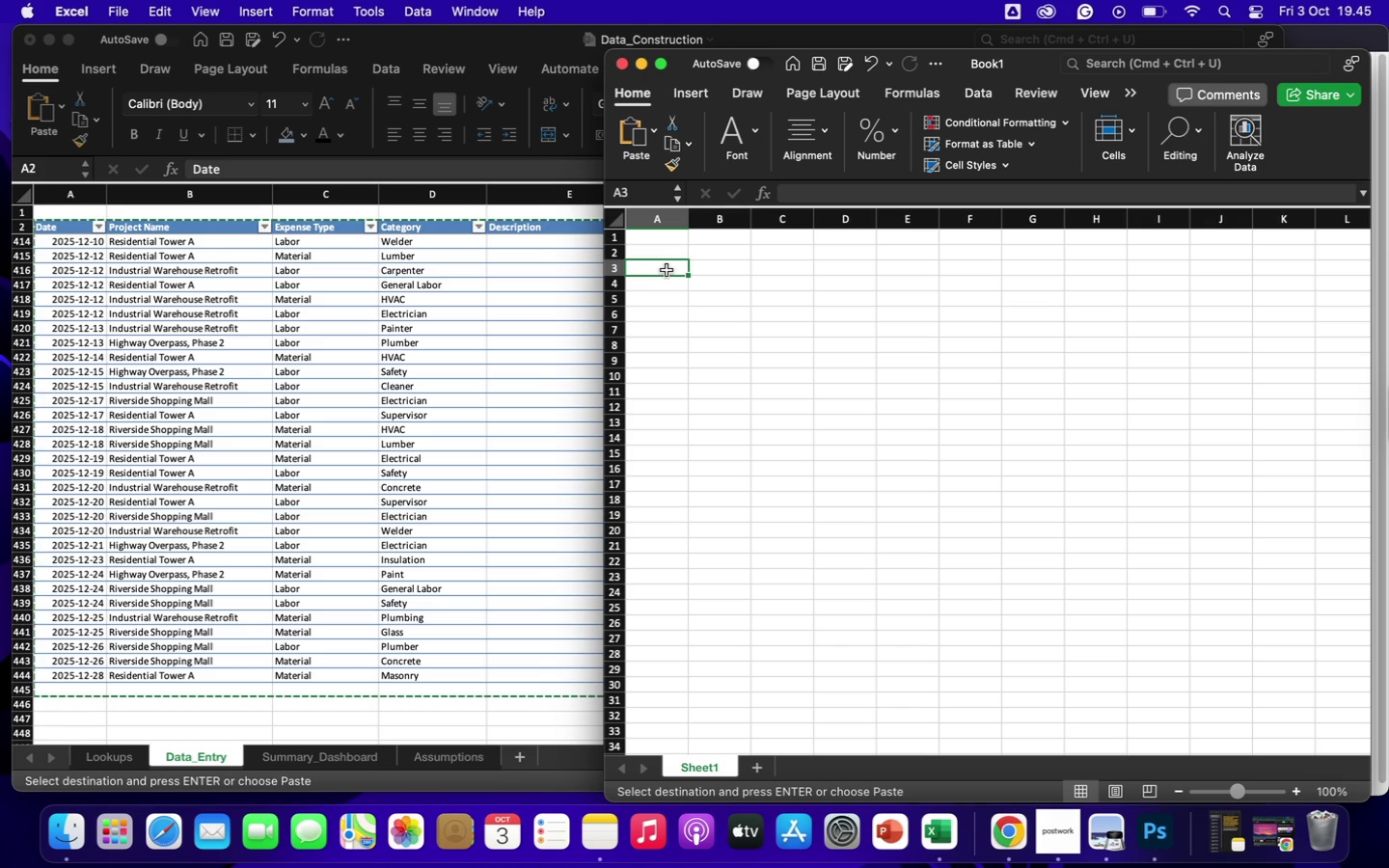 
right_click([667, 270])
 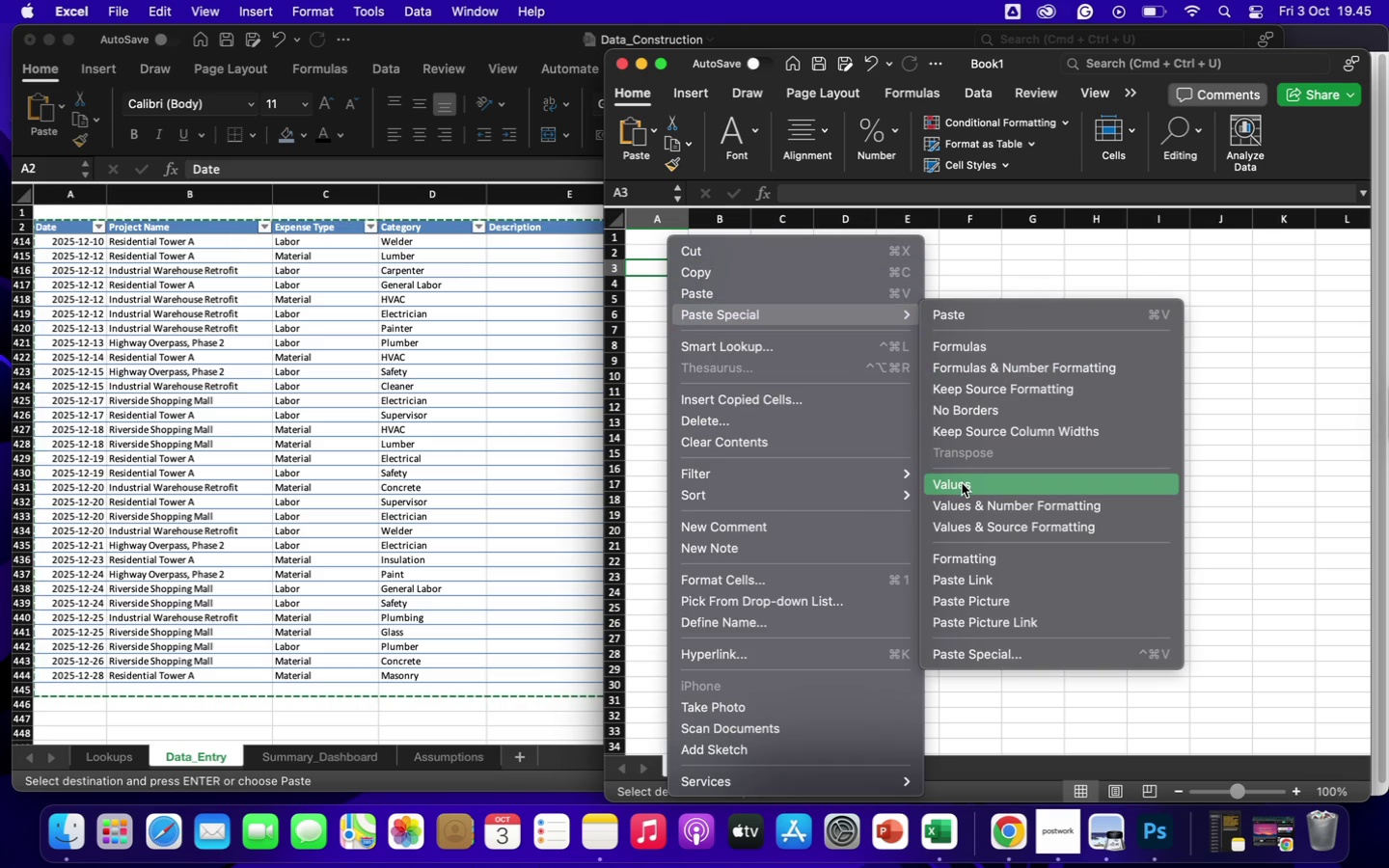 
wait(7.59)
 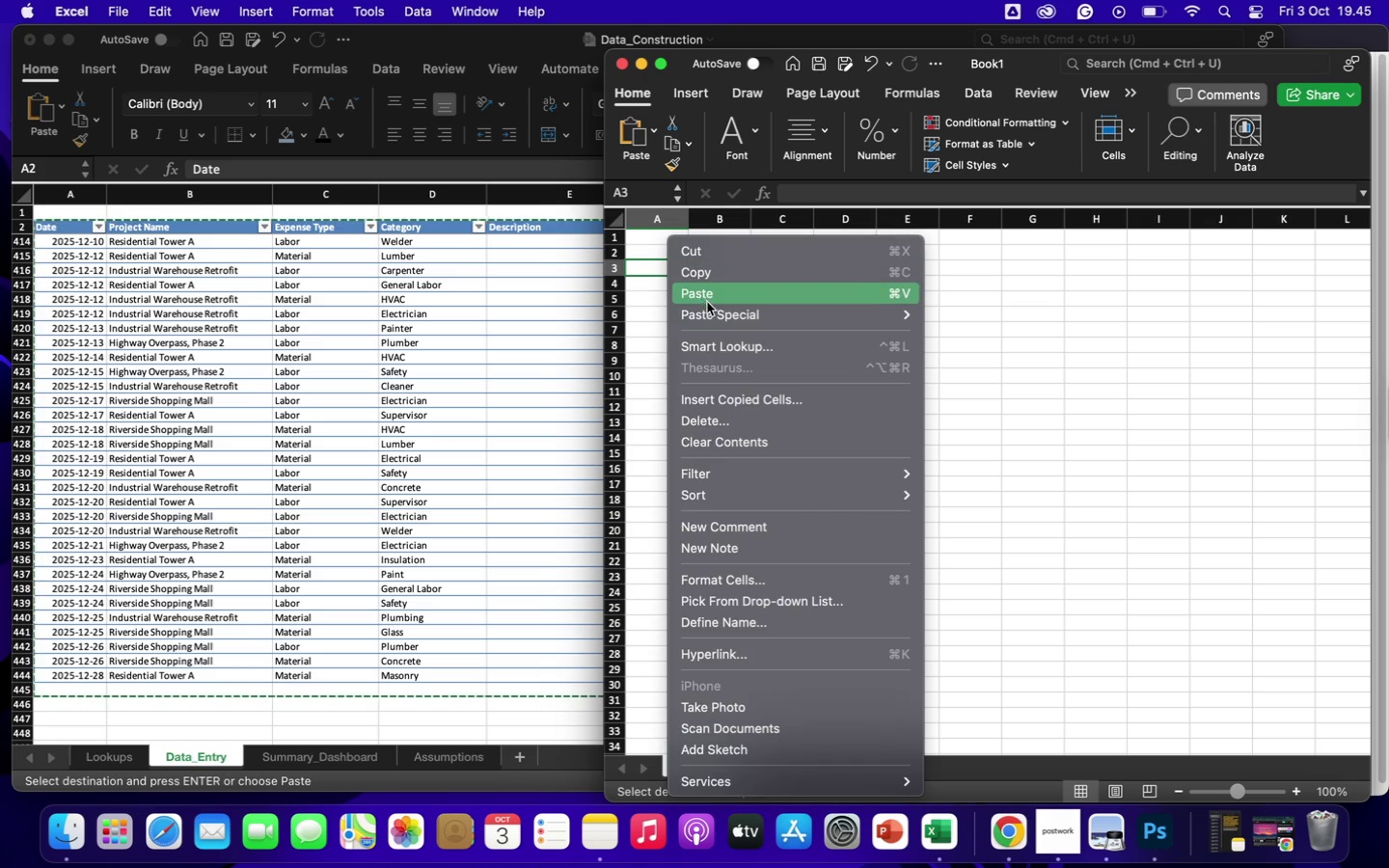 
left_click([962, 483])
 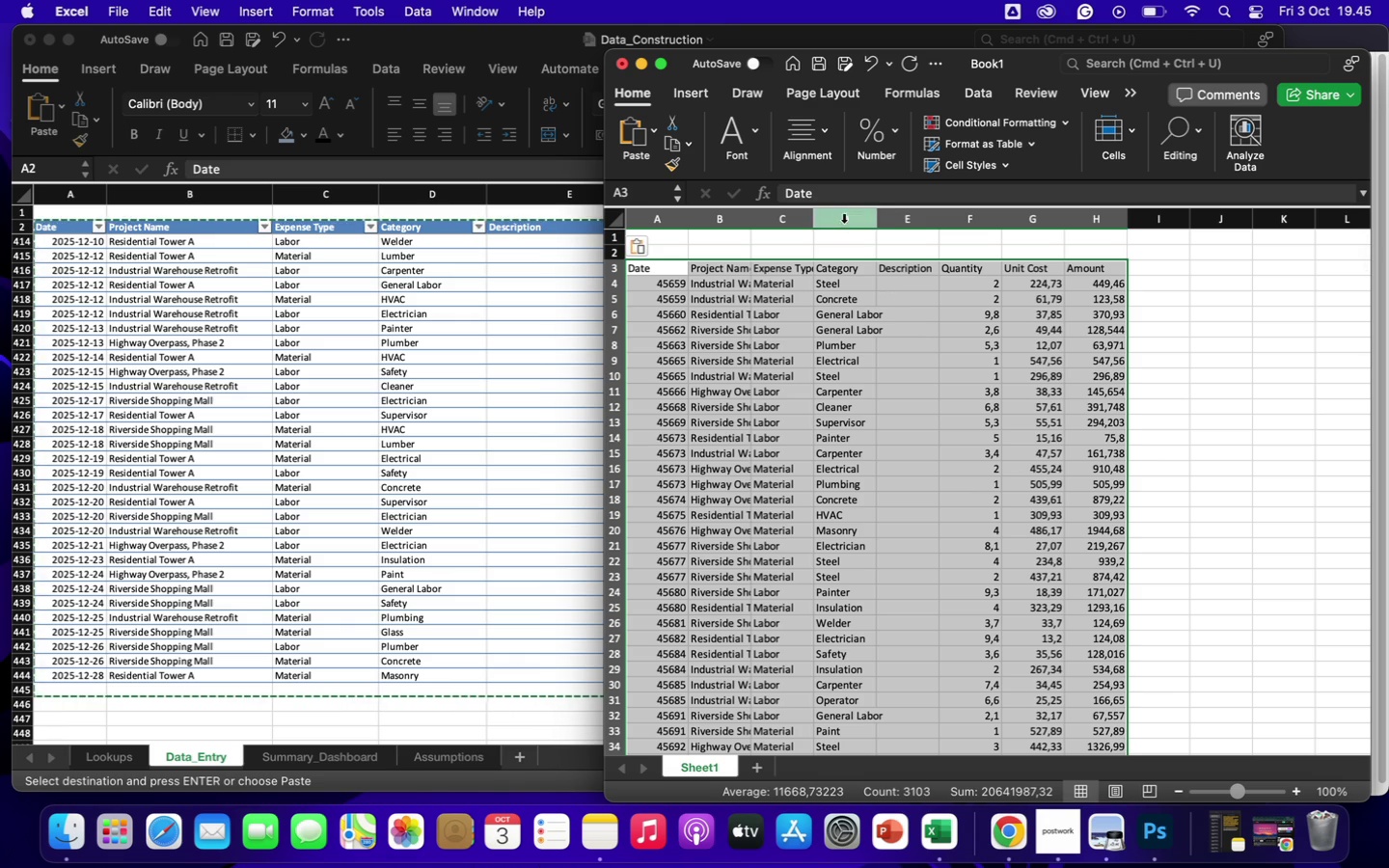 
left_click([839, 284])
 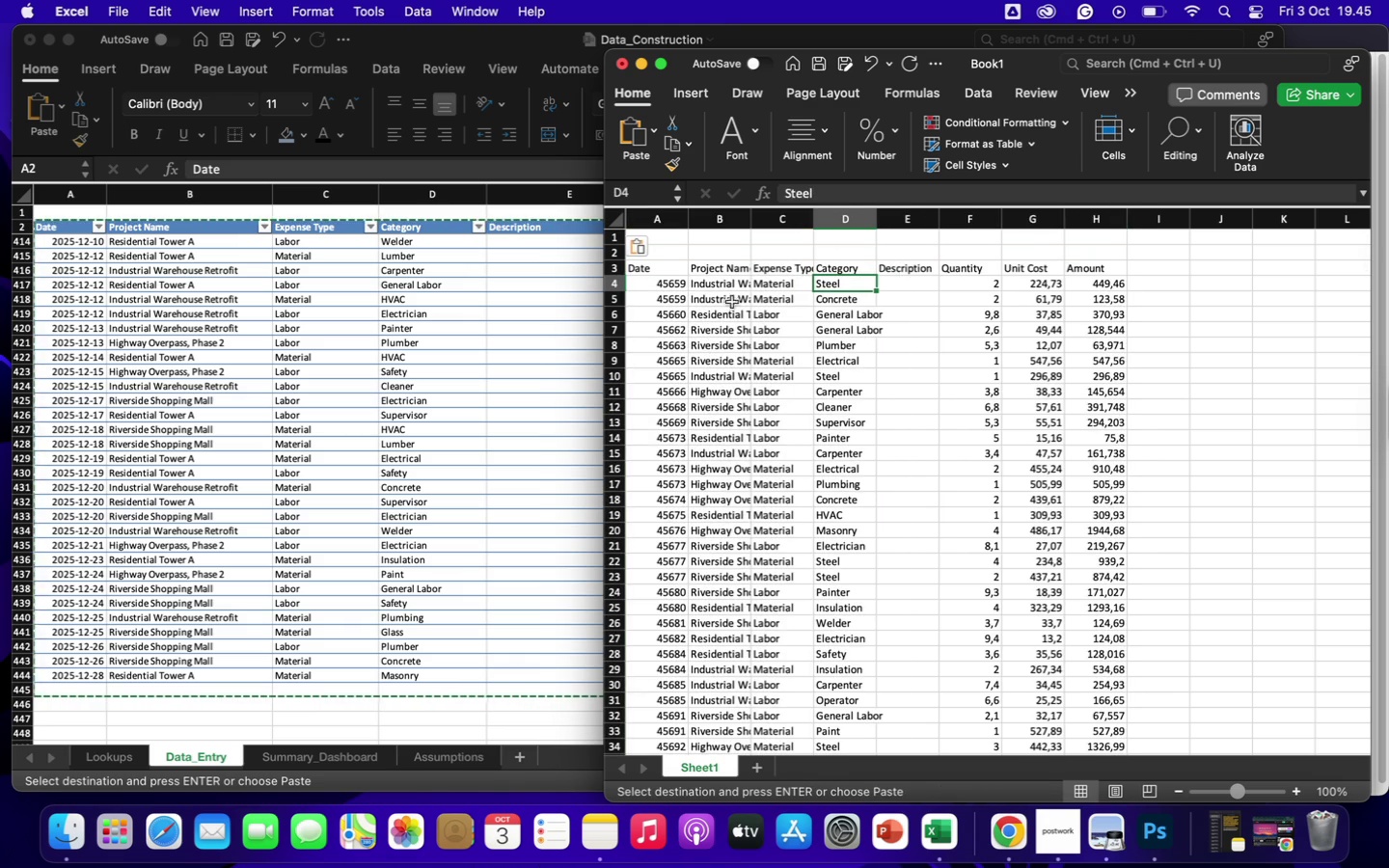 
left_click([731, 325])